 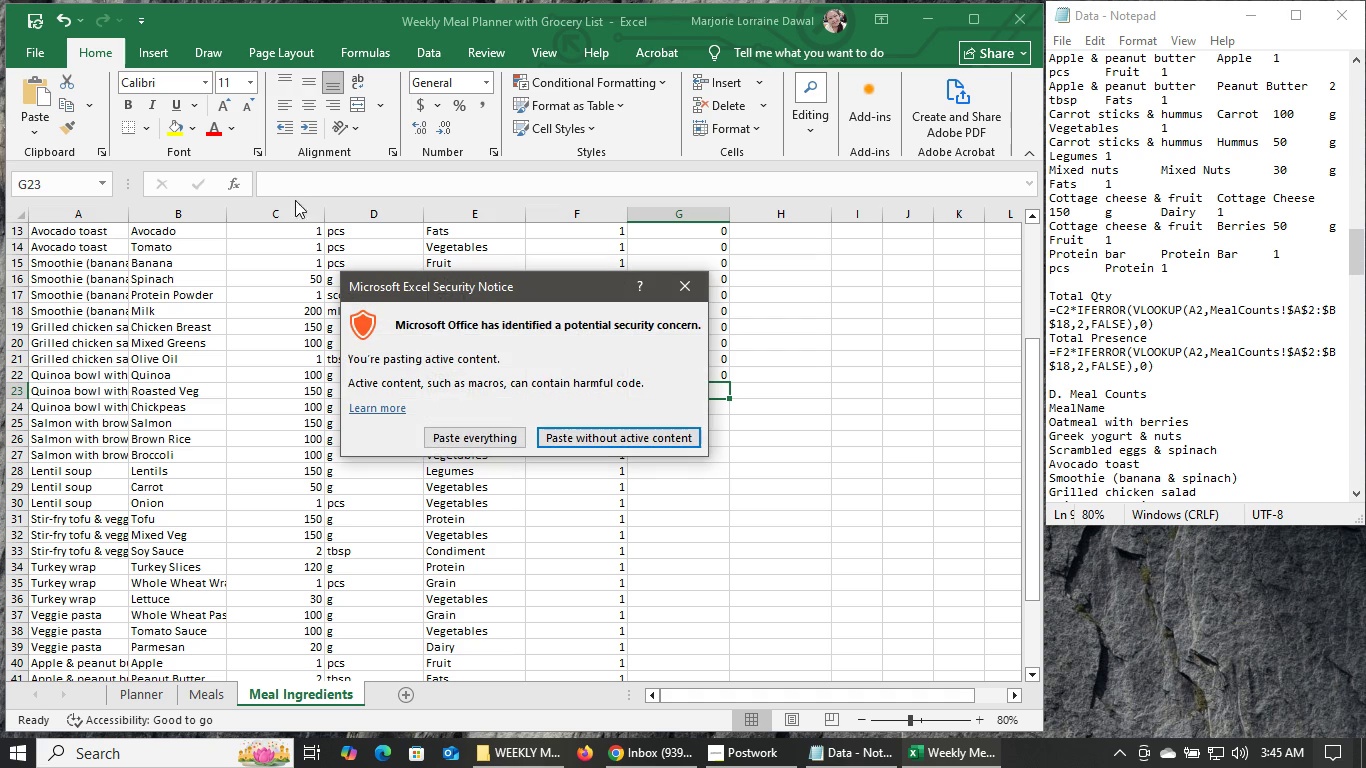 
left_click([459, 435])
 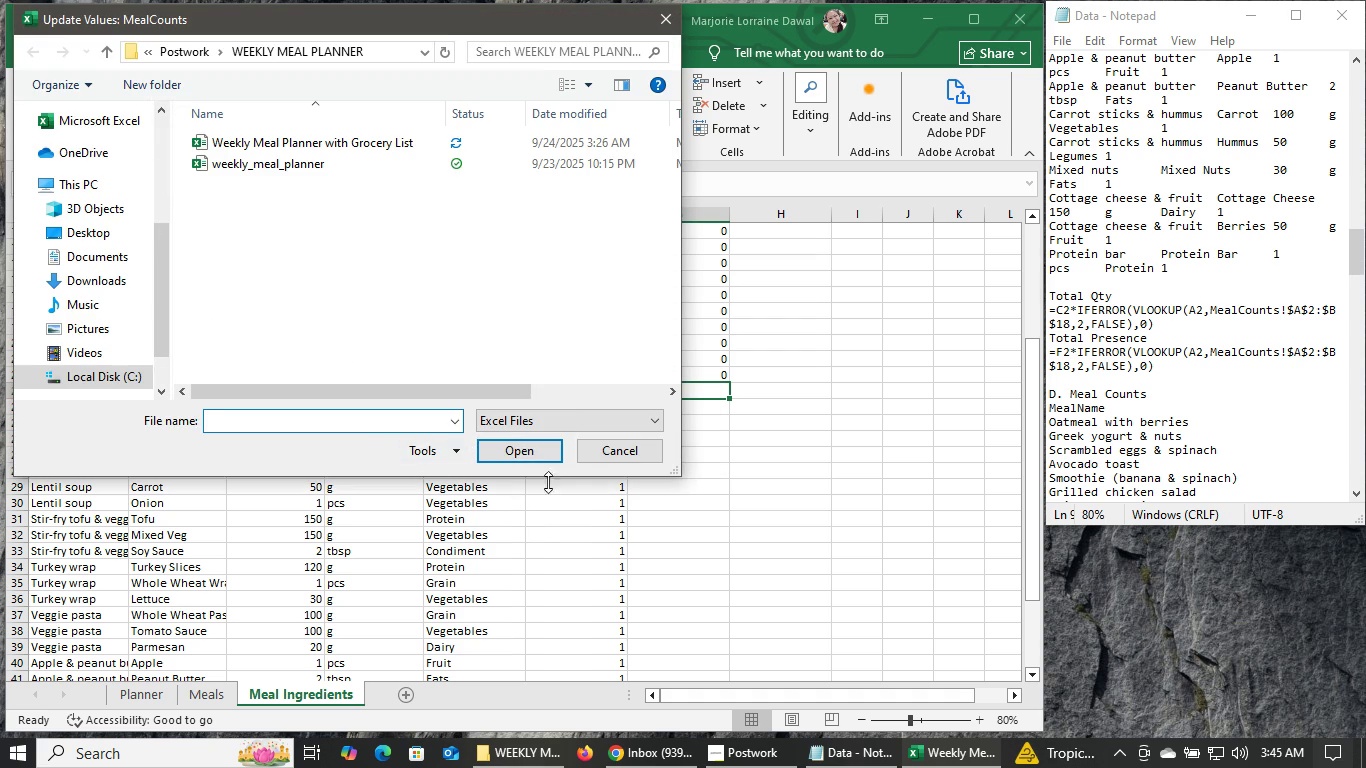 
left_click([609, 458])
 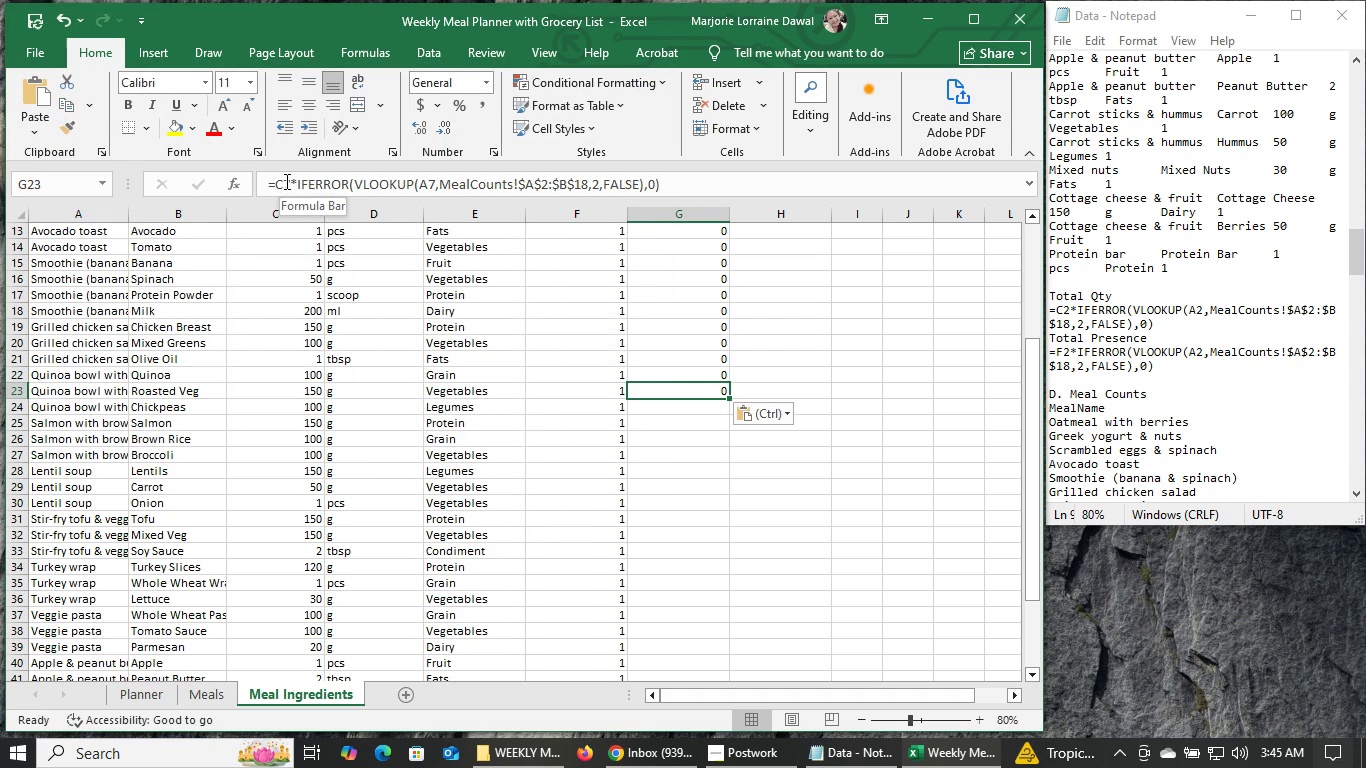 
left_click([290, 180])
 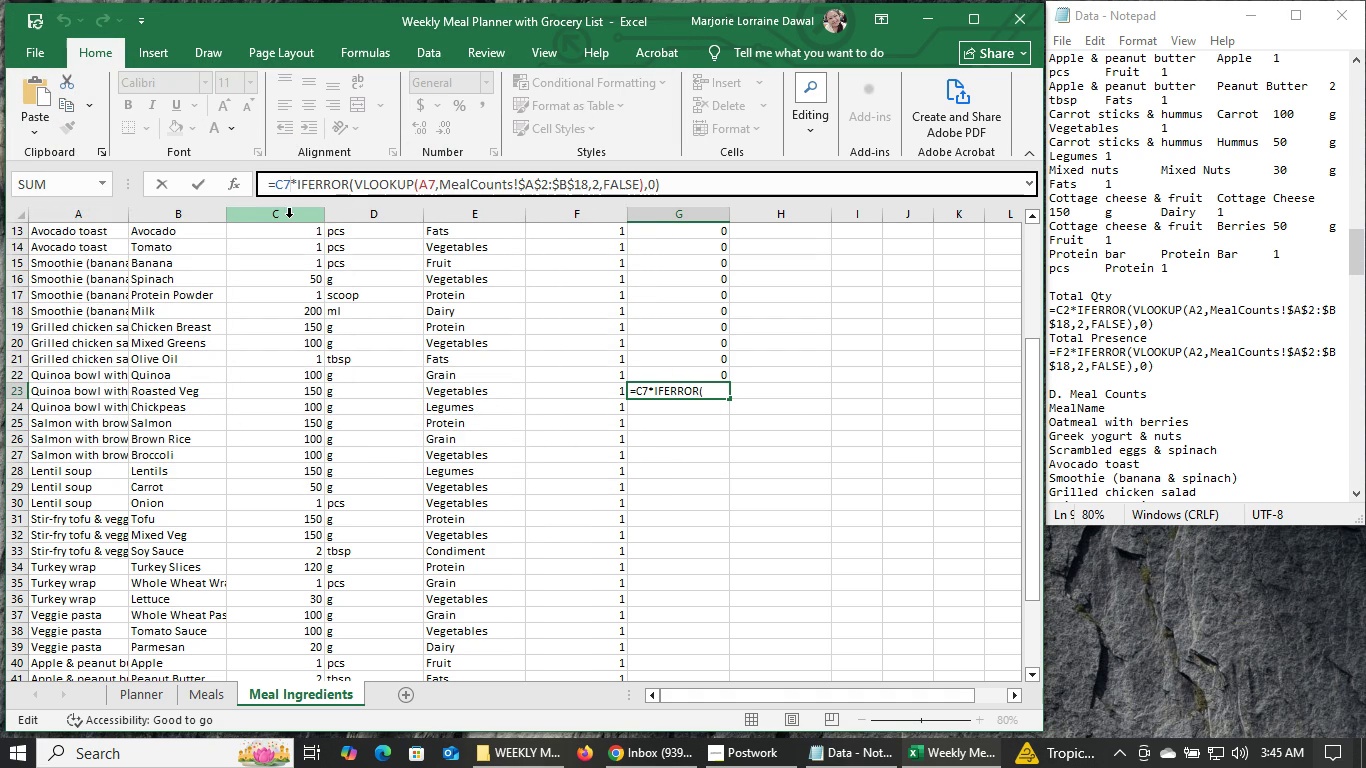 
key(Backspace)
type(23)
 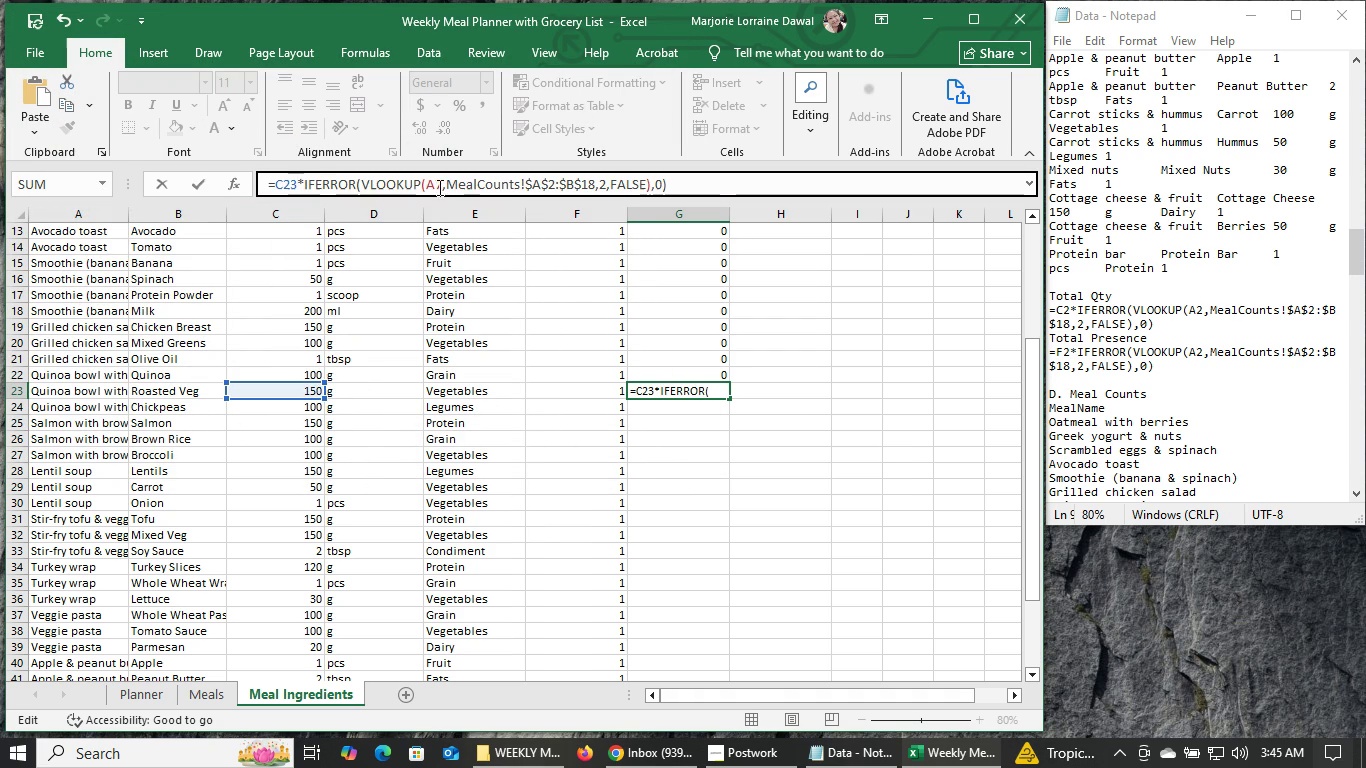 
left_click([441, 178])
 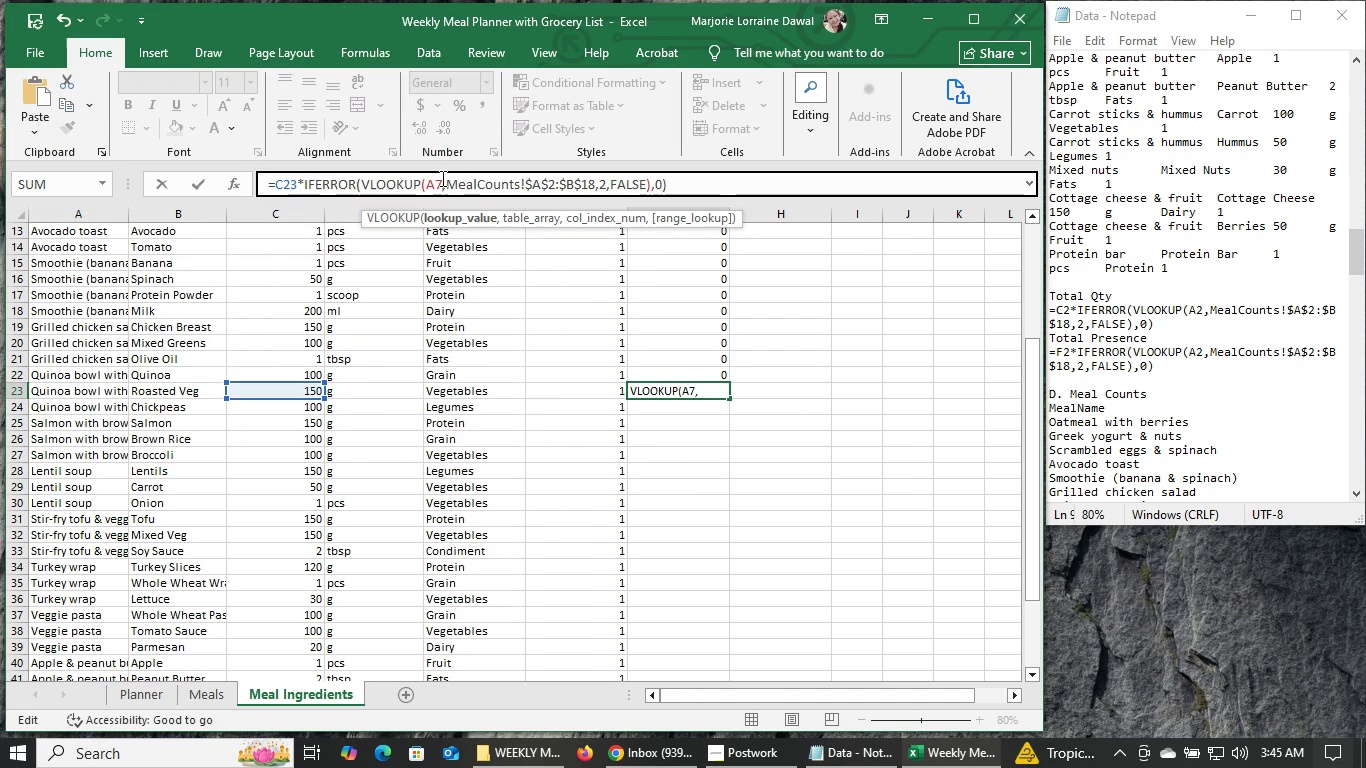 
key(Backspace)
type(23)
 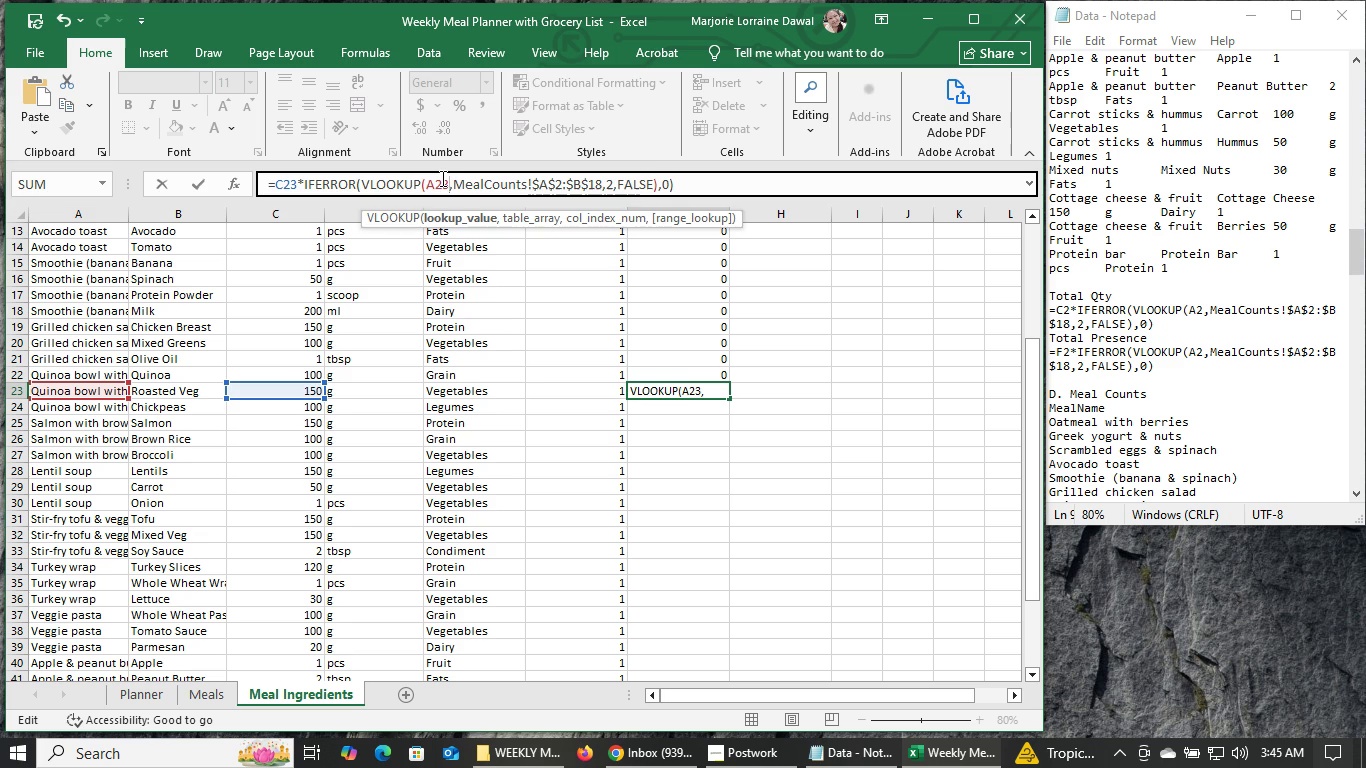 
key(Enter)
 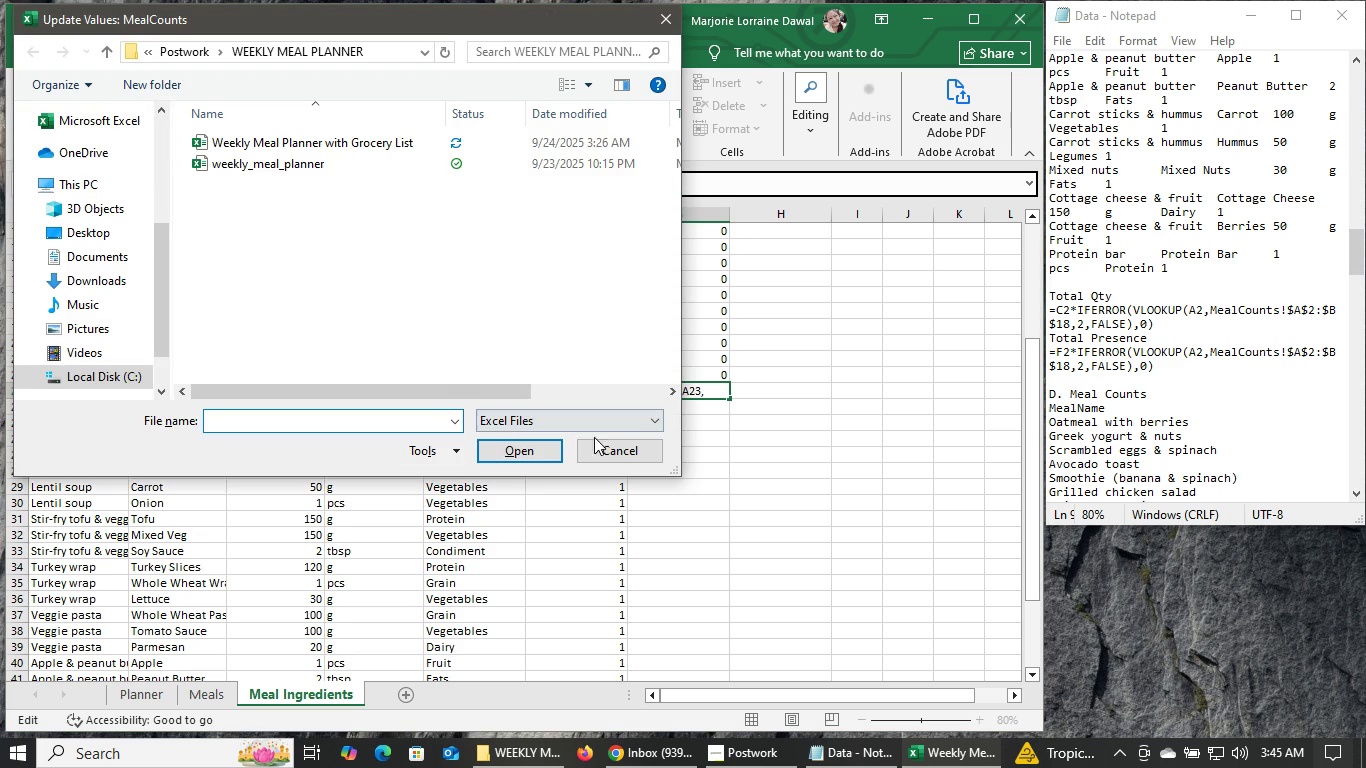 
left_click([626, 447])